 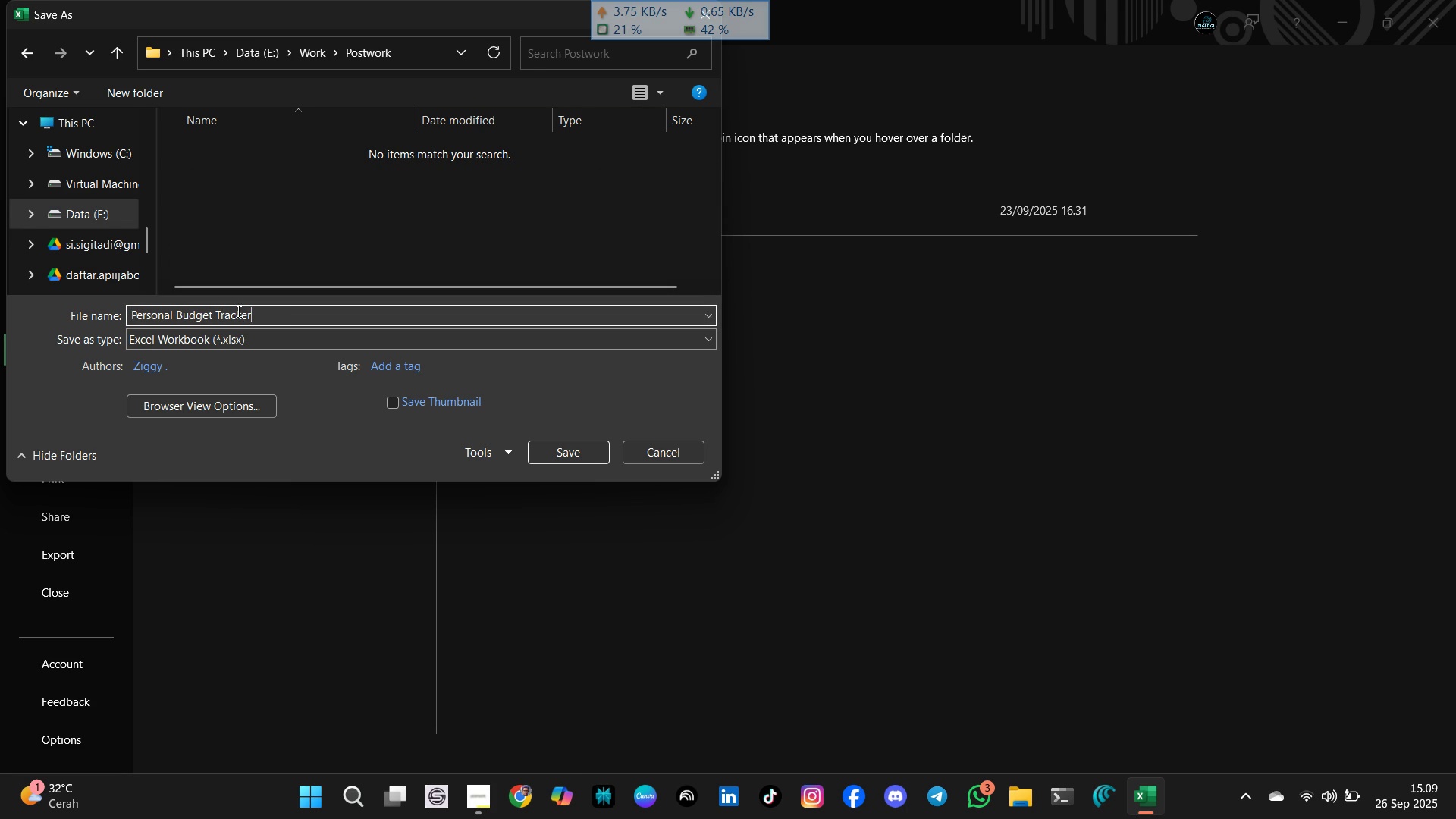 
left_click([554, 448])
 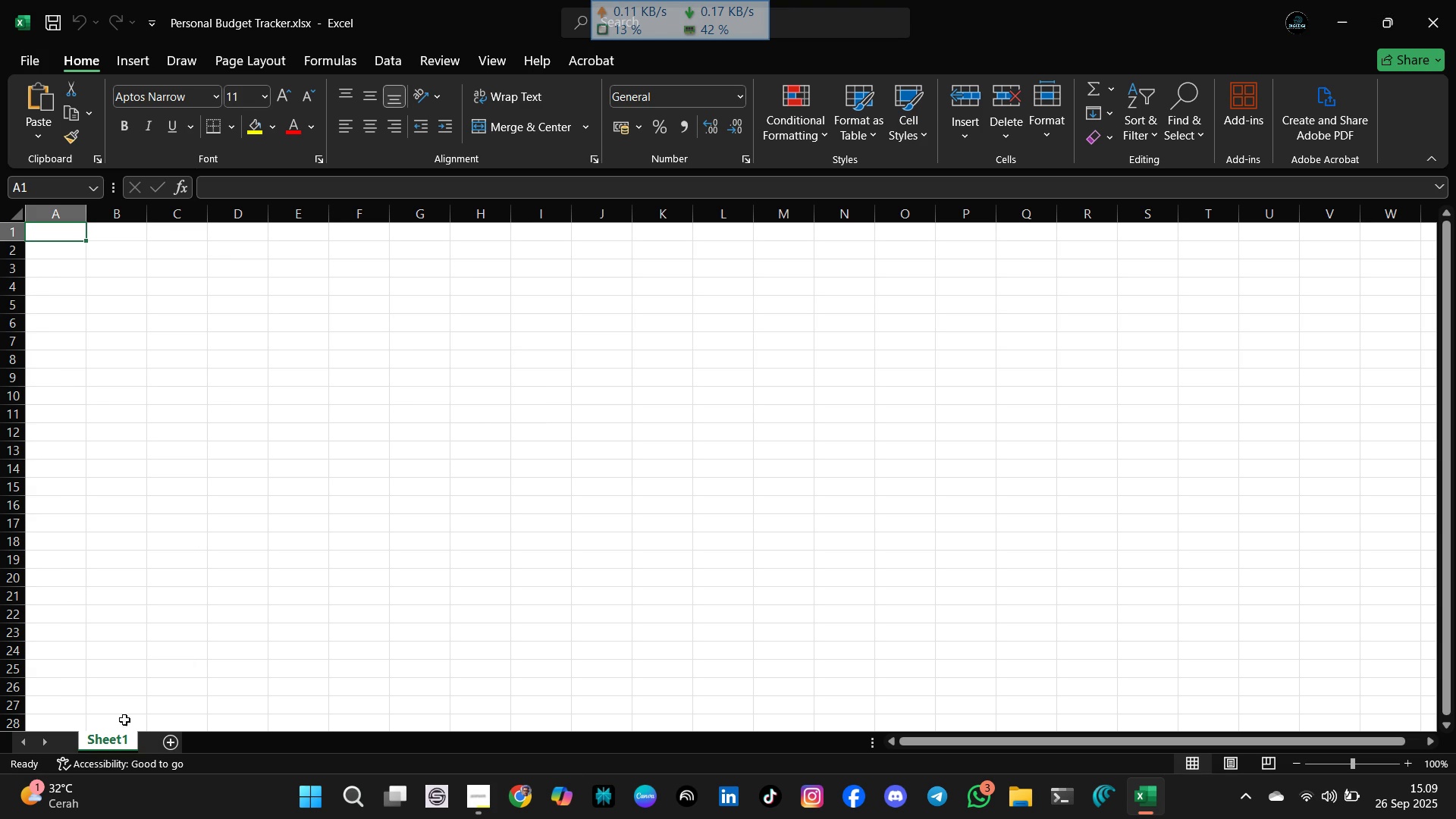 
wait(5.71)
 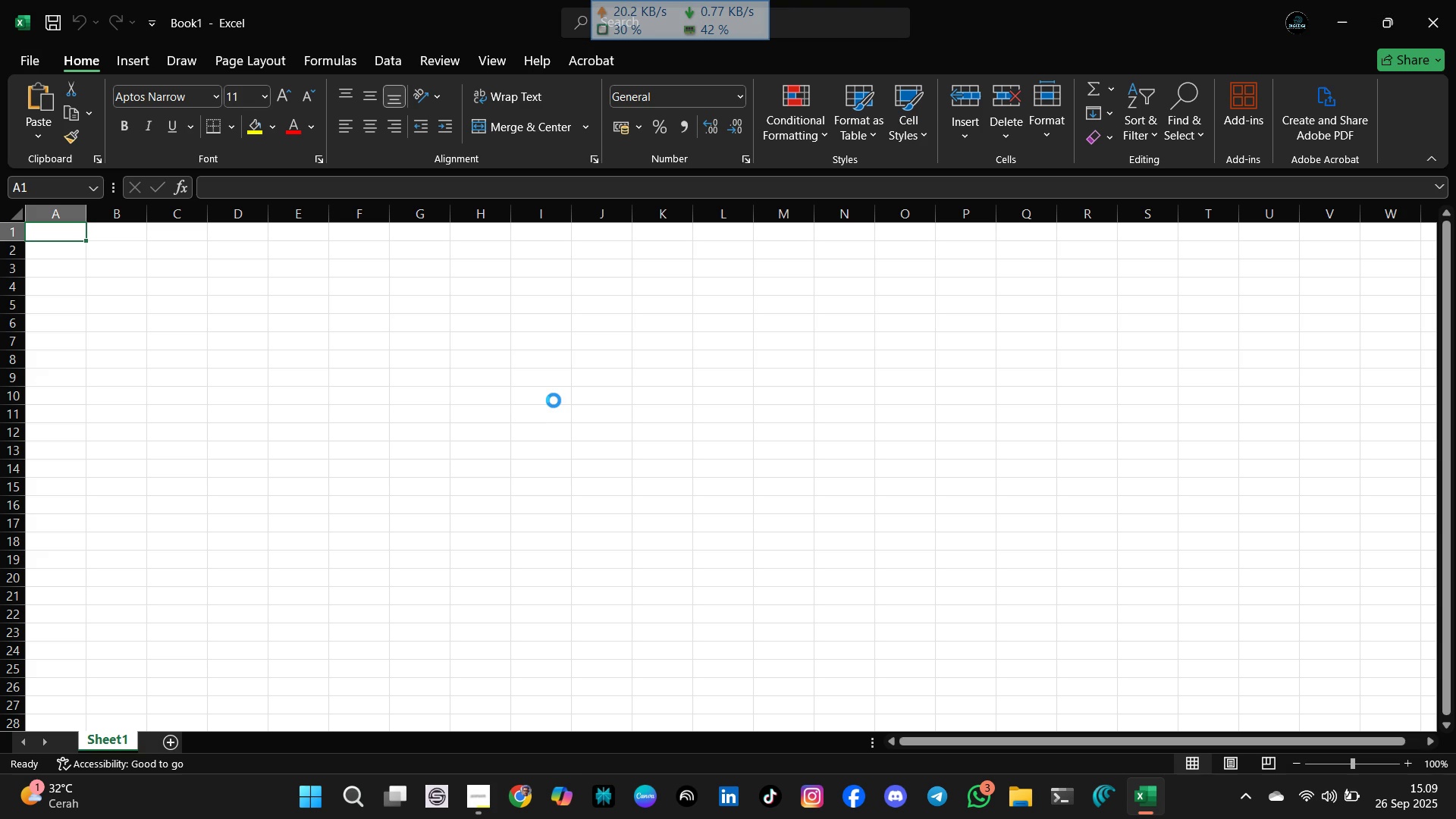 
double_click([115, 737])
 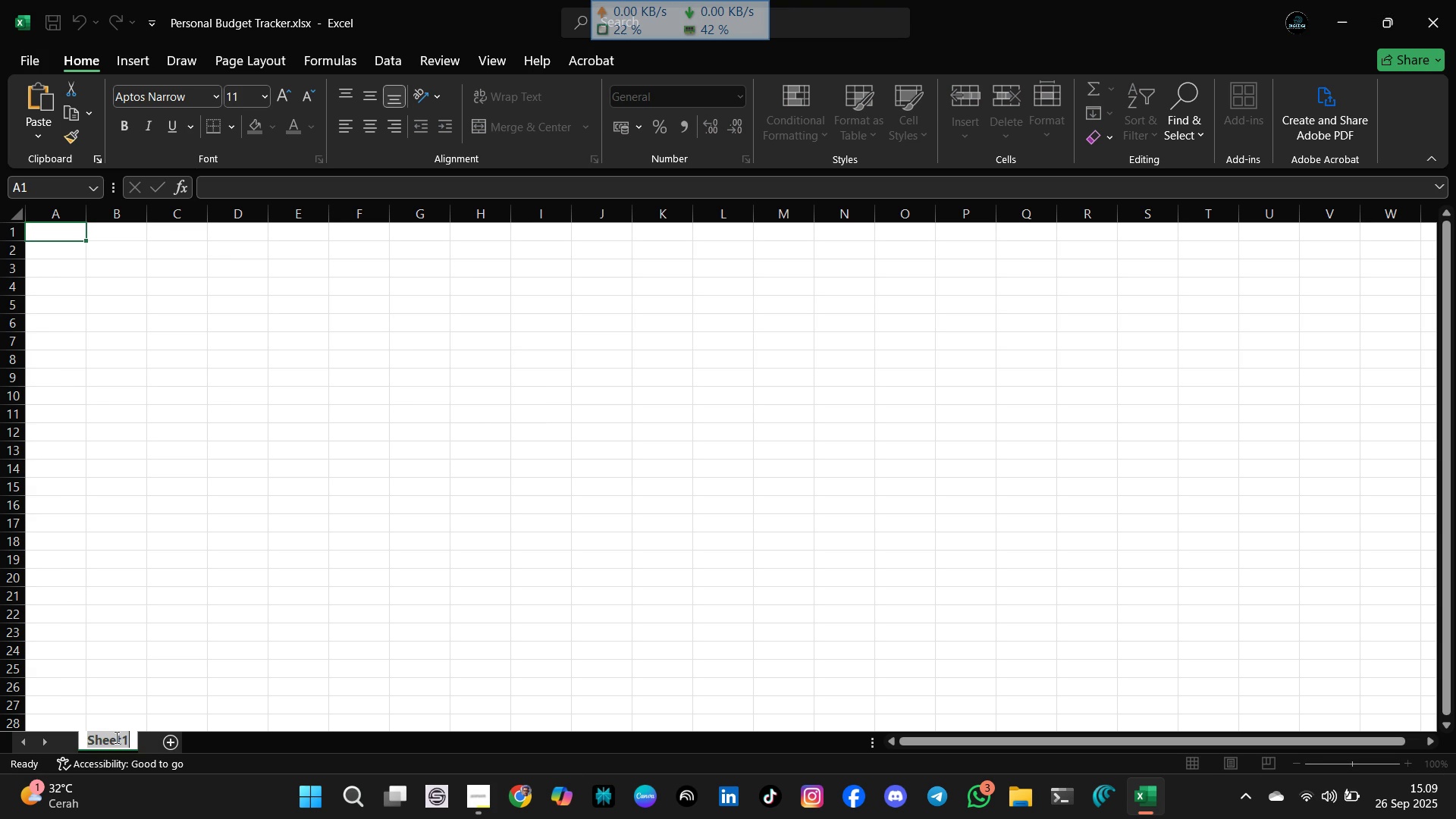 
type(Budget Tracker)
 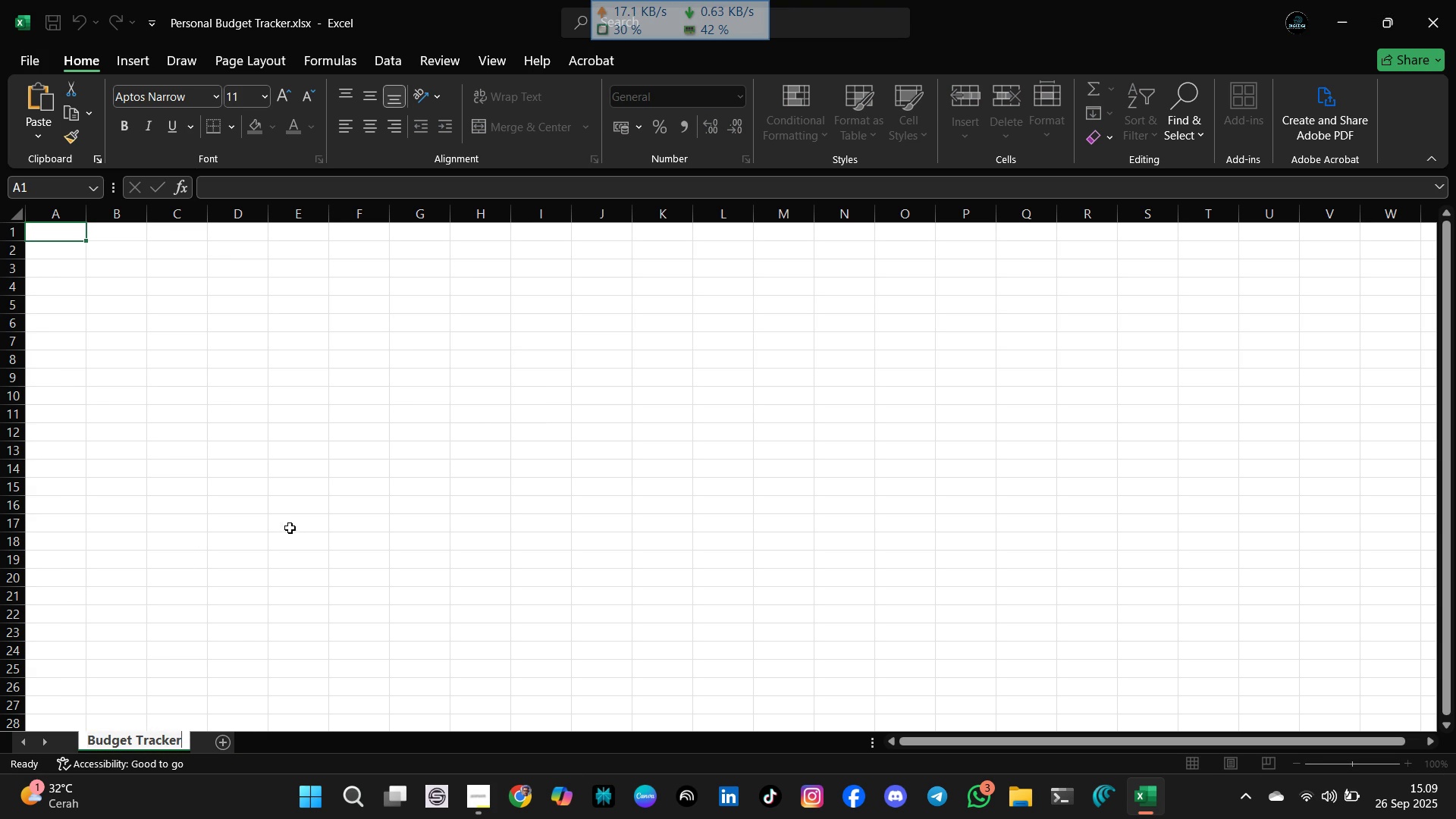 
left_click([303, 523])
 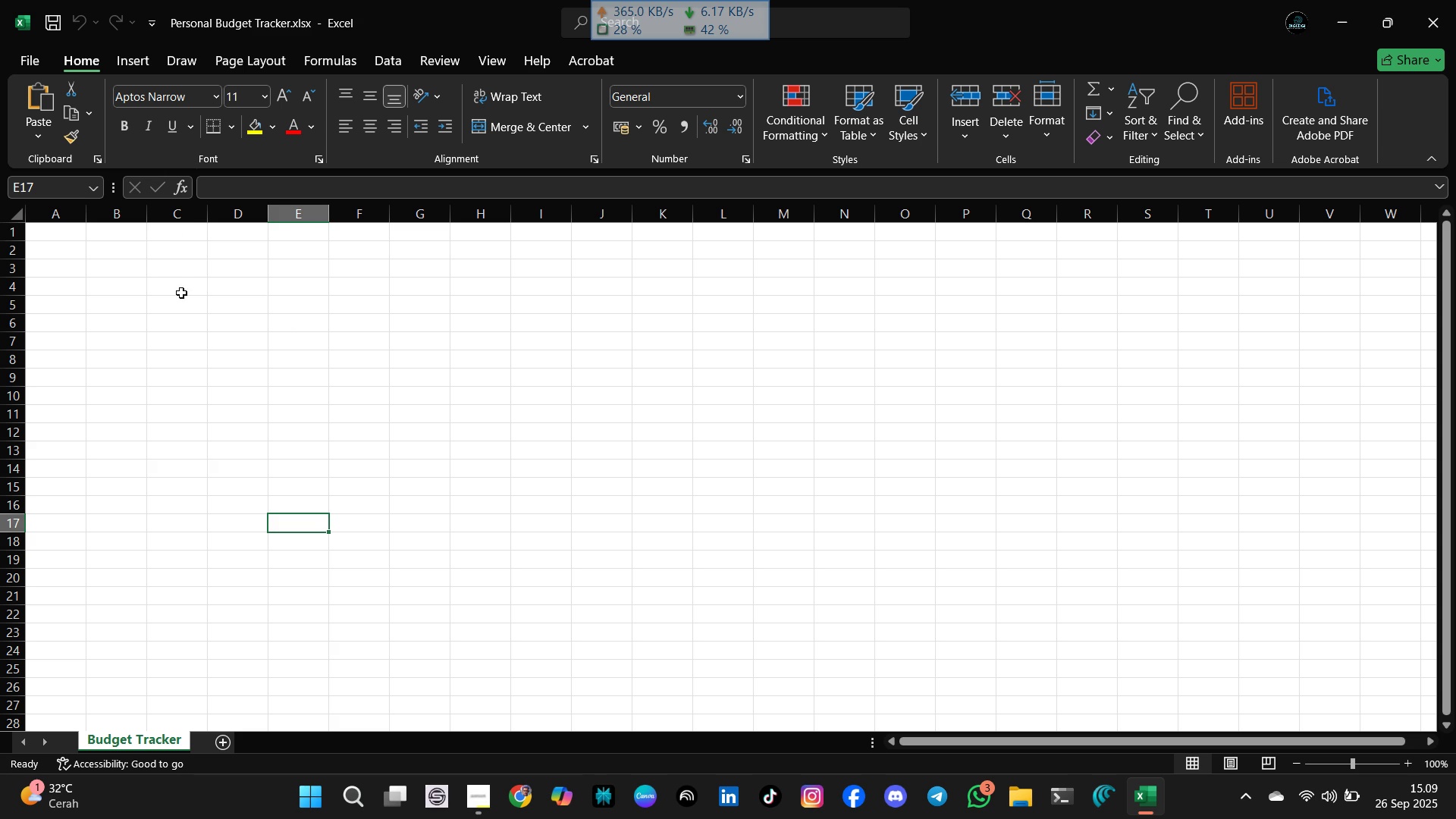 
left_click([61, 237])